 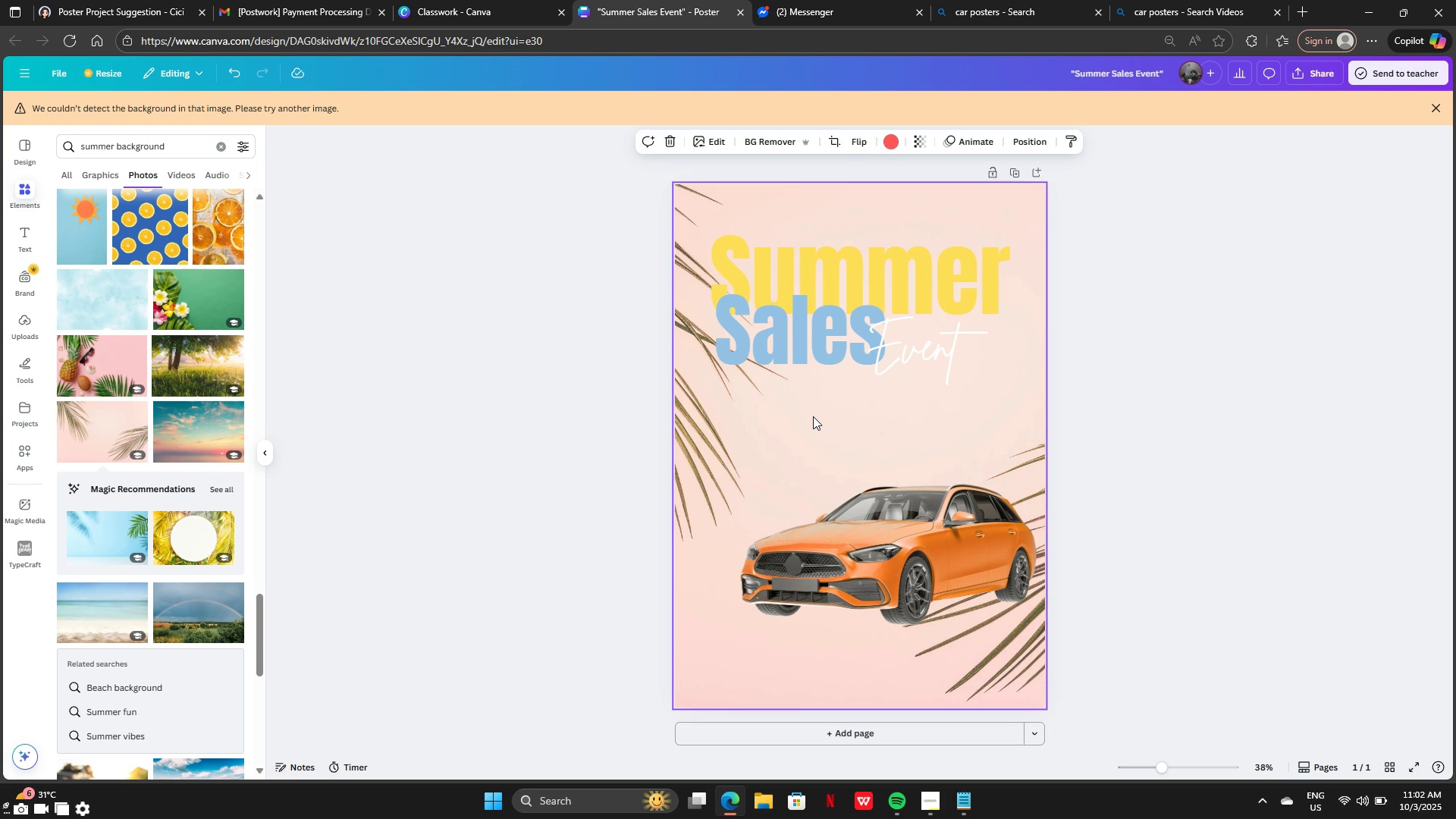 
left_click([833, 249])
 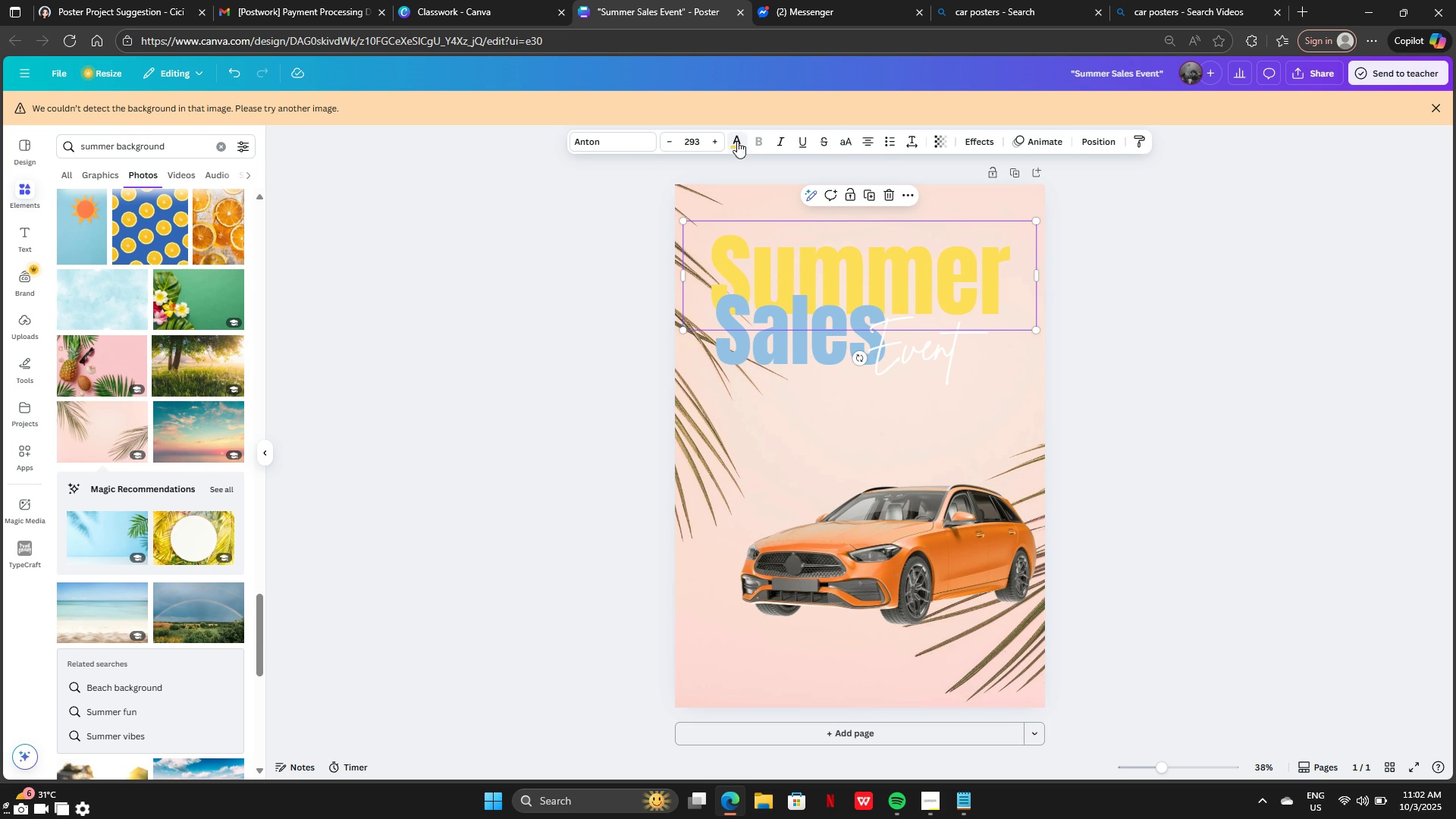 
left_click([965, 142])
 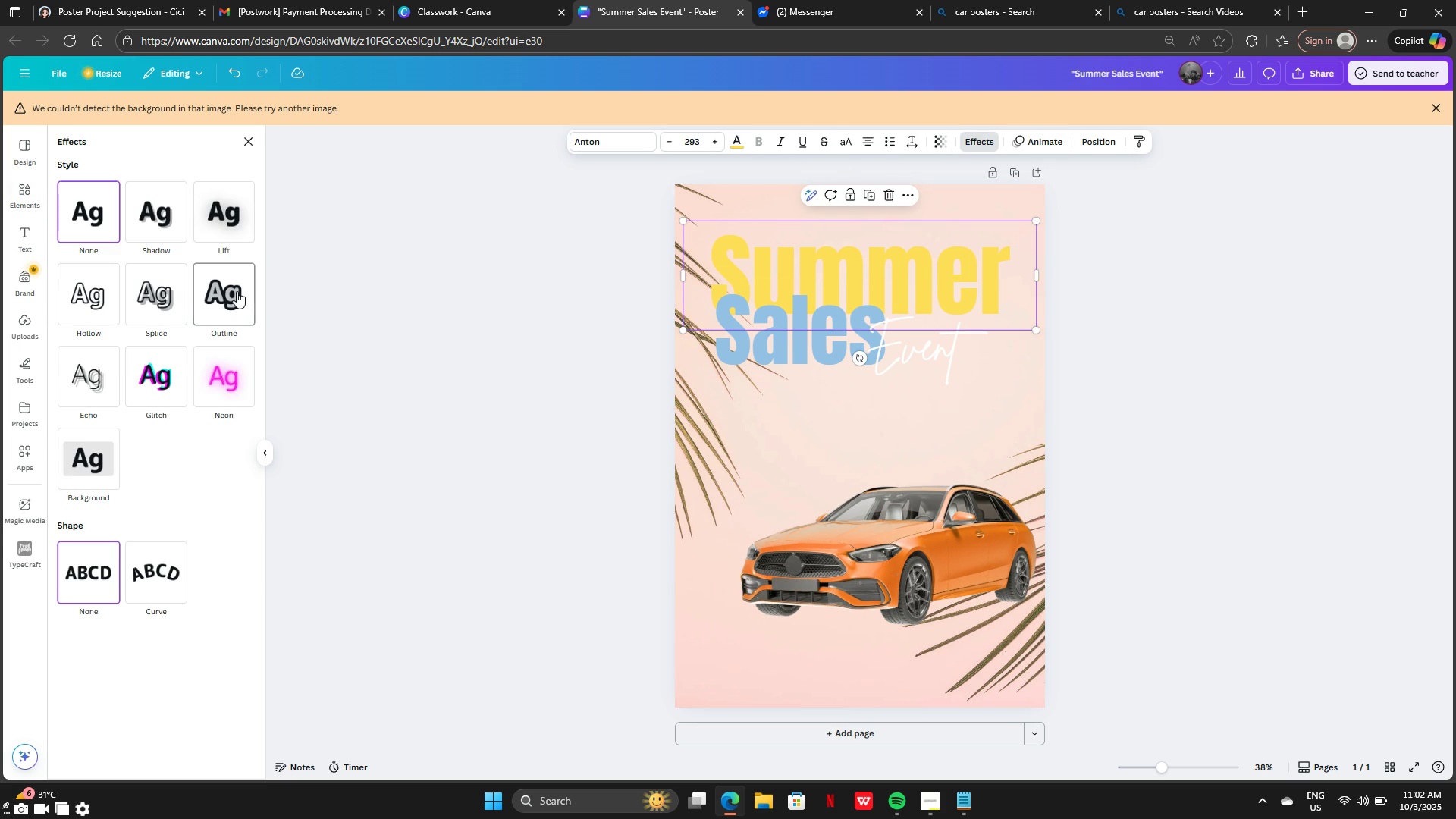 
left_click([237, 291])
 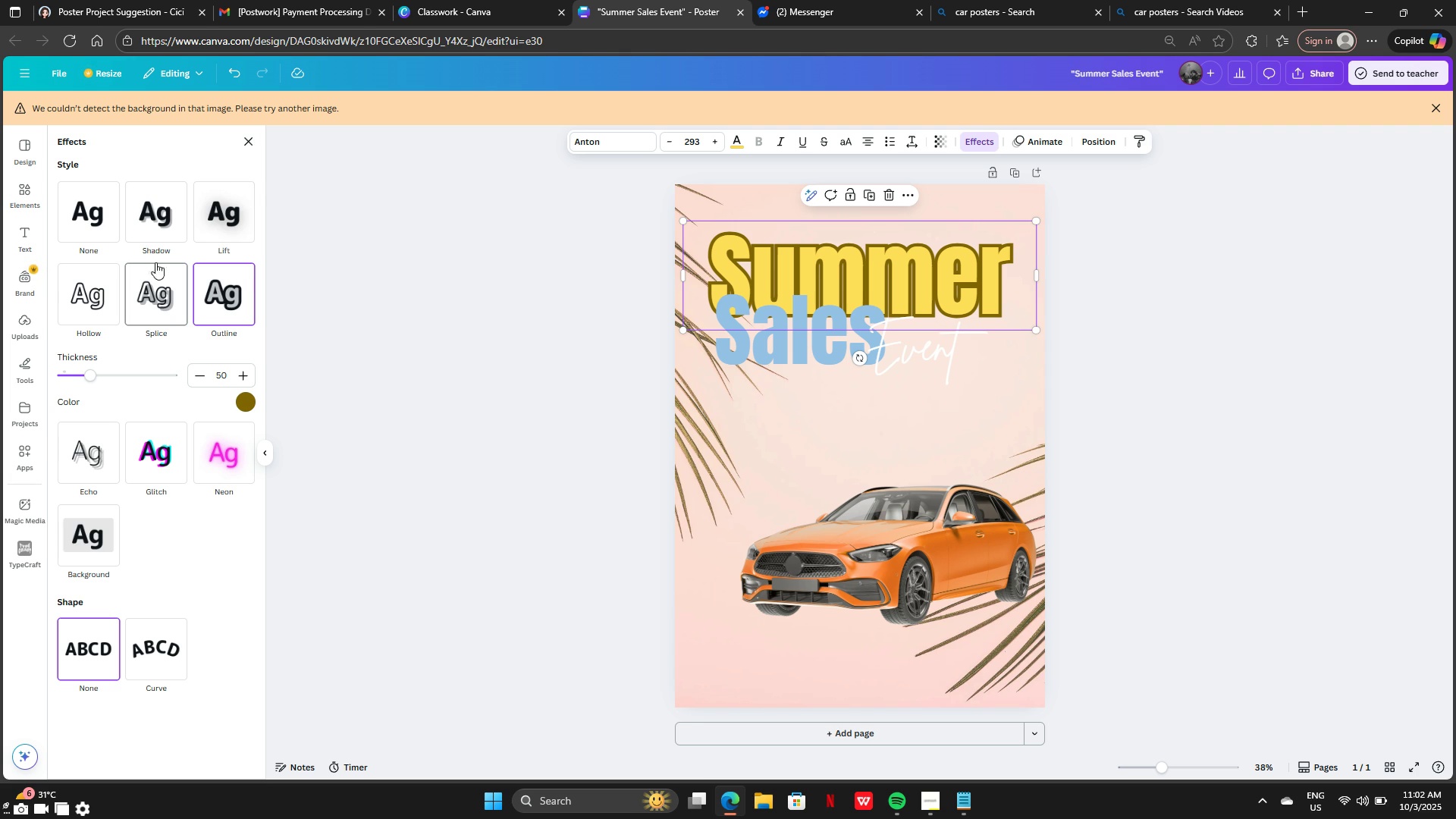 
left_click([240, 219])
 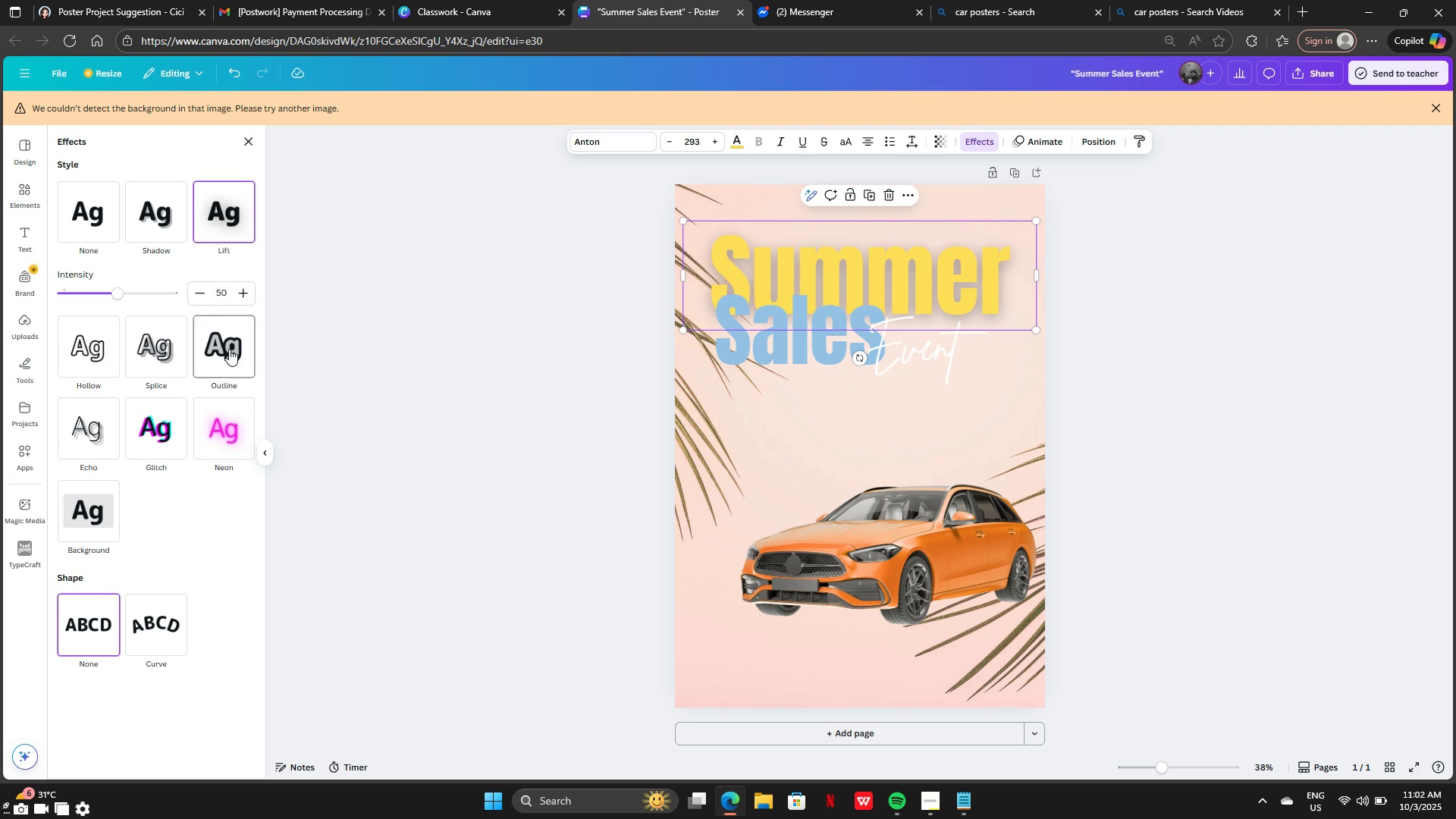 
left_click([229, 349])
 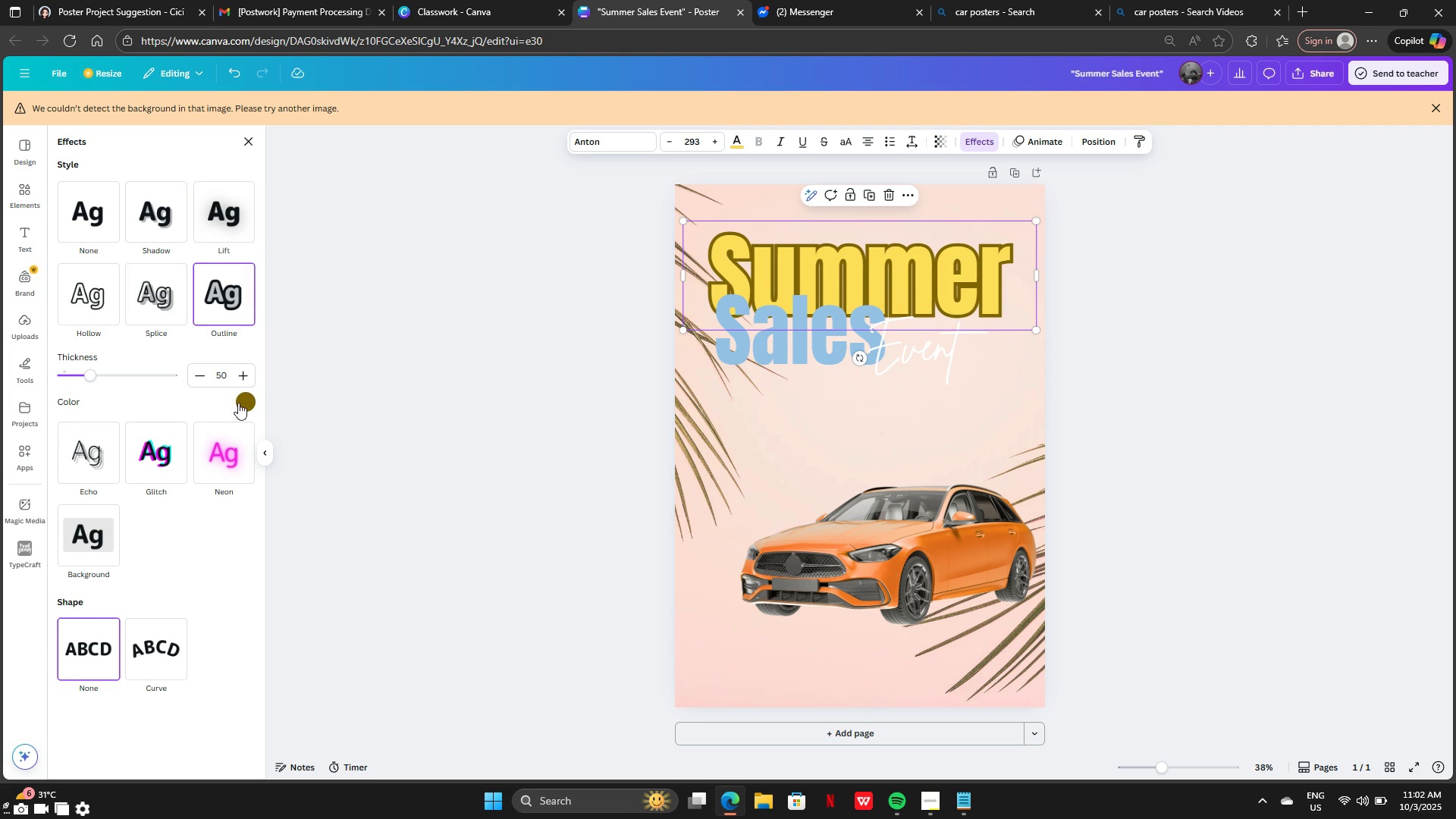 
left_click([238, 403])
 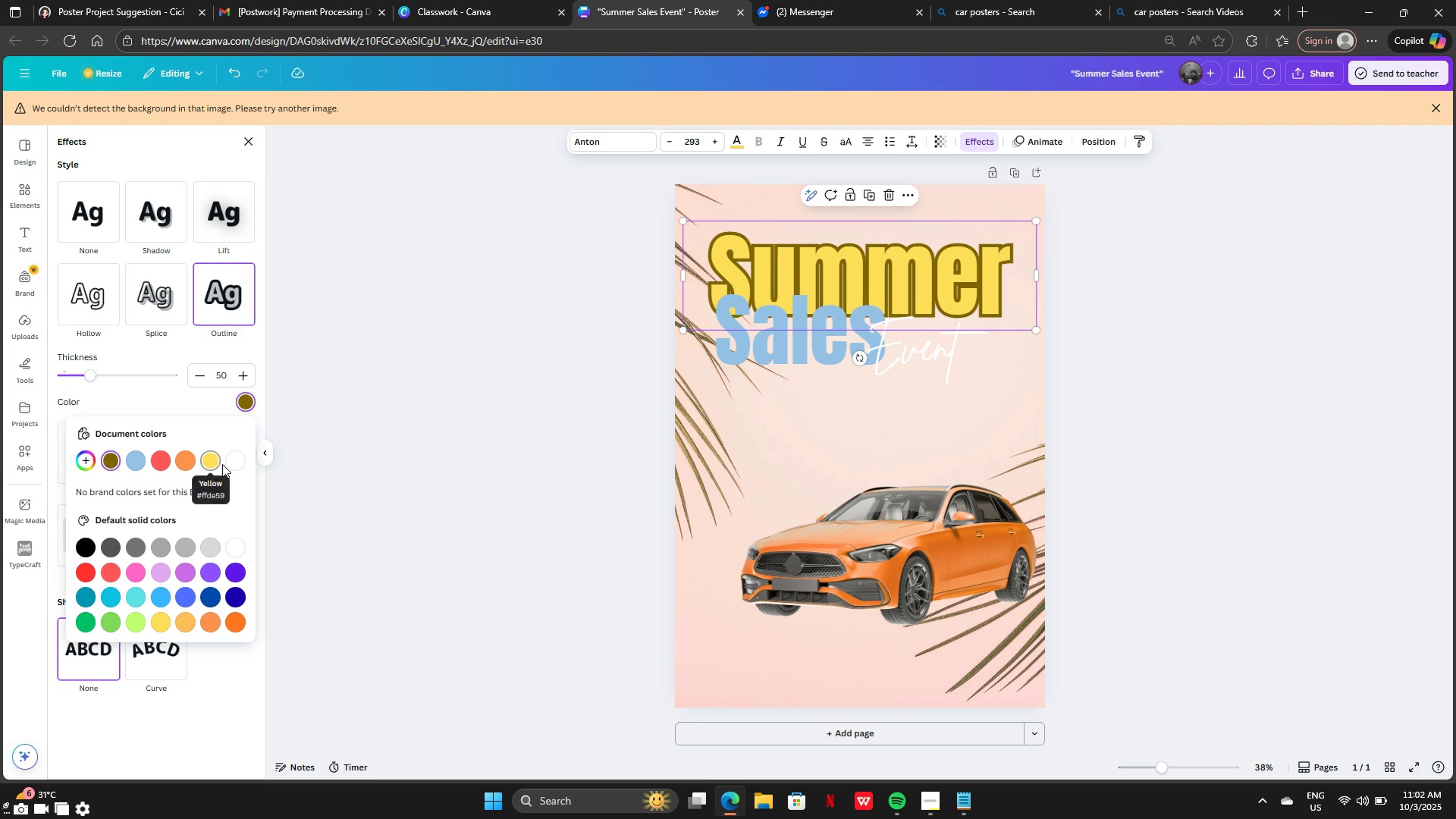 
left_click([222, 464])
 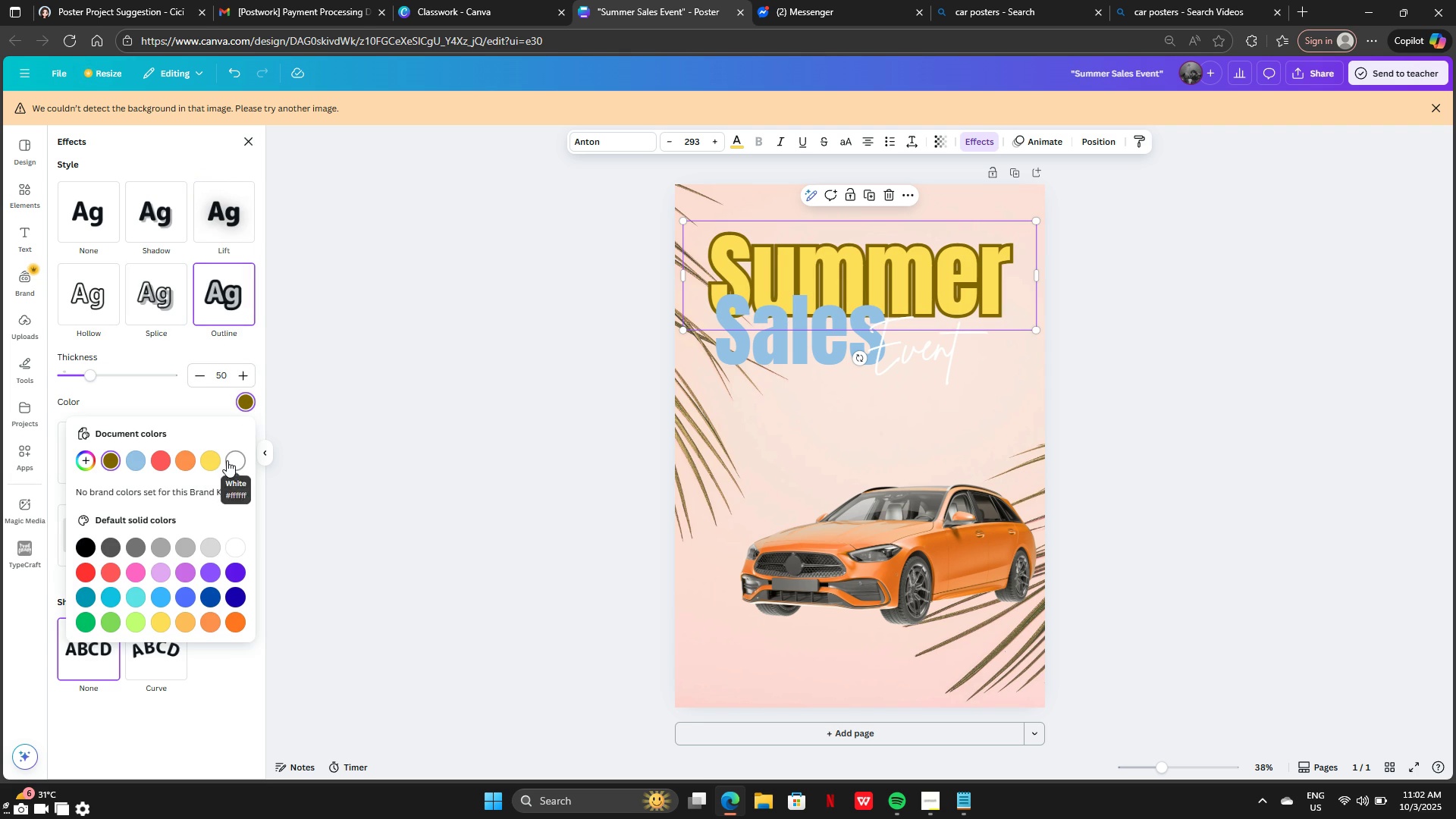 
left_click([227, 458])